 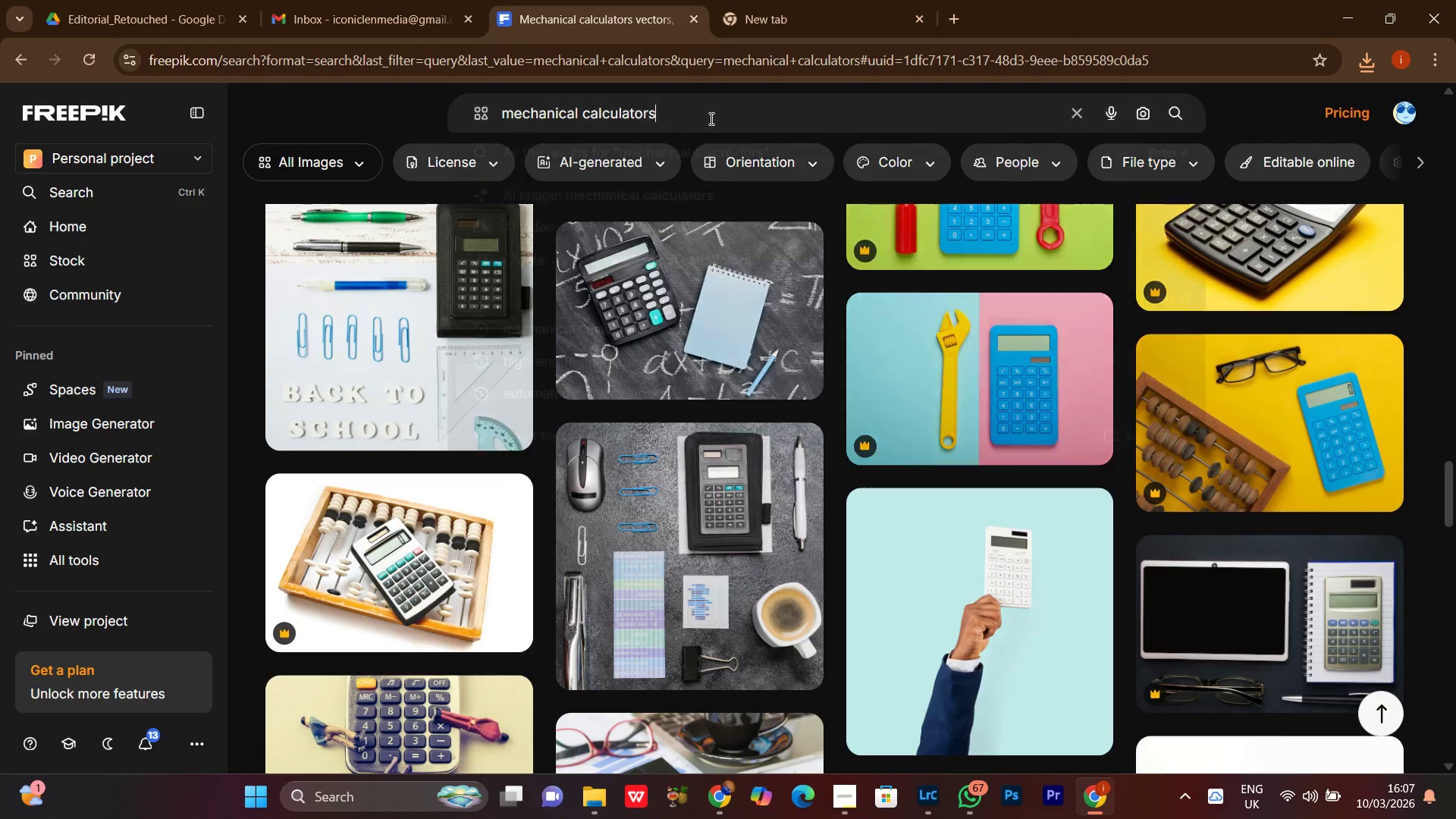 
key(Control+A)
 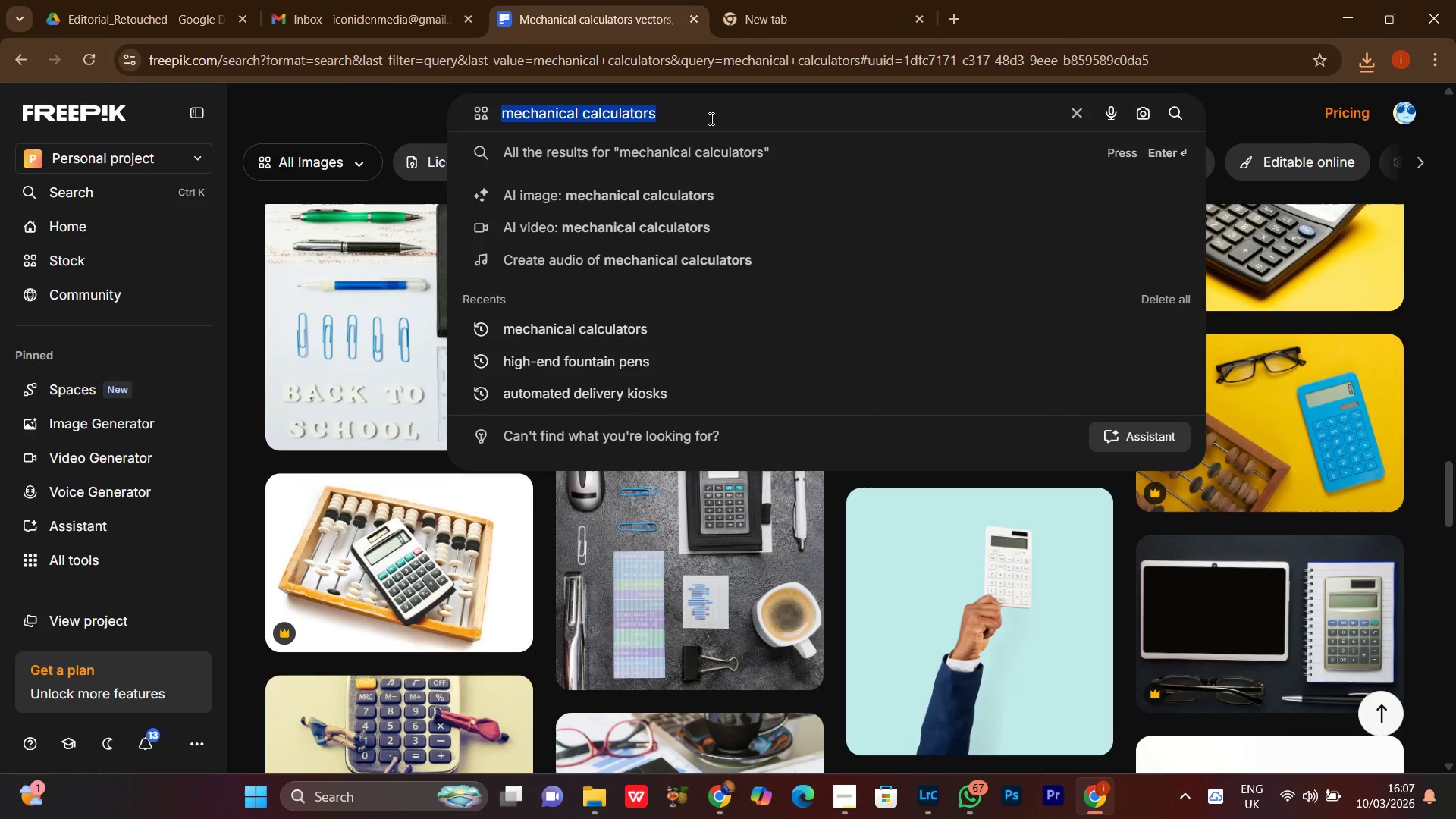 
key(Control+V)
 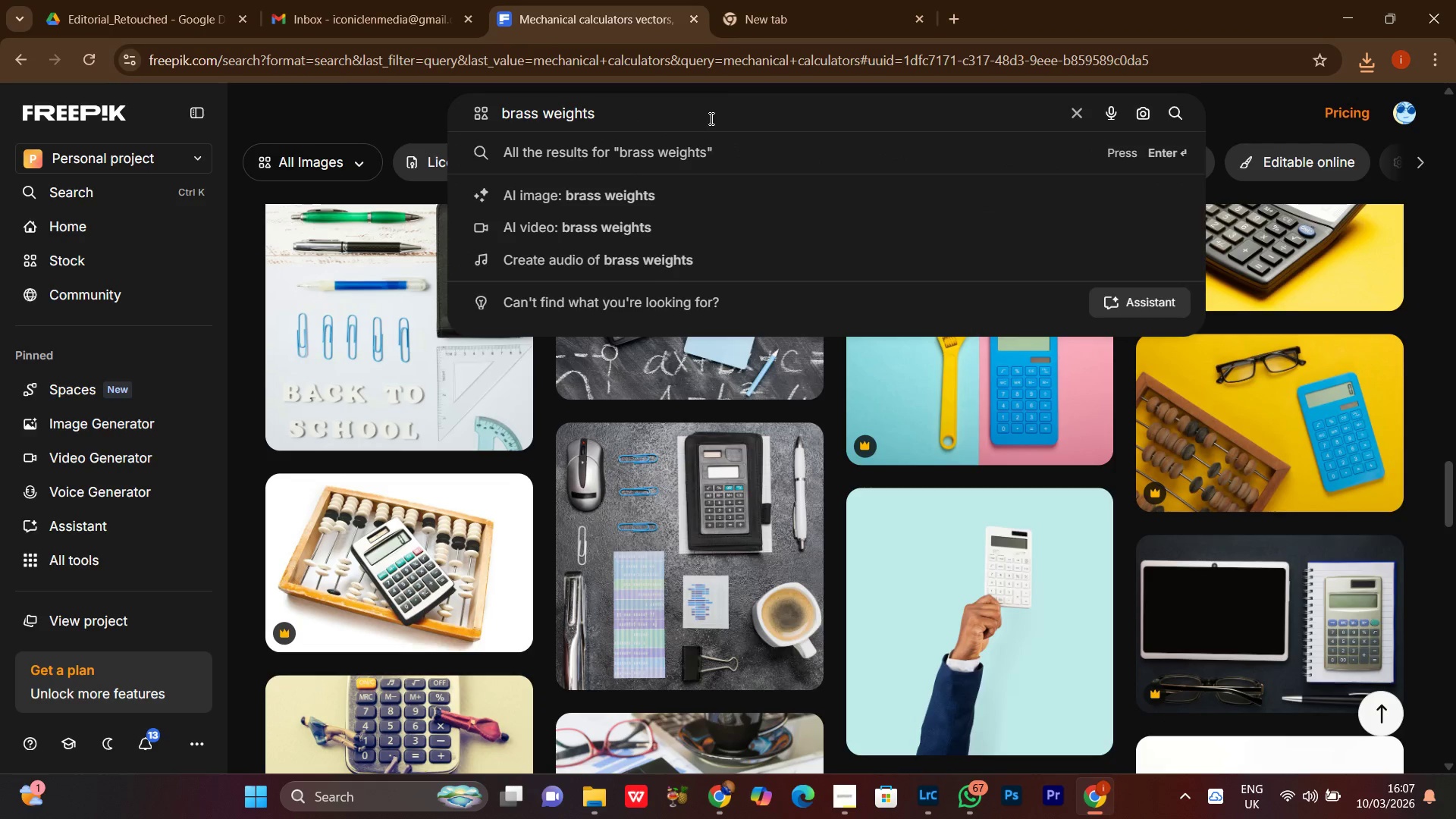 
key(Enter)
 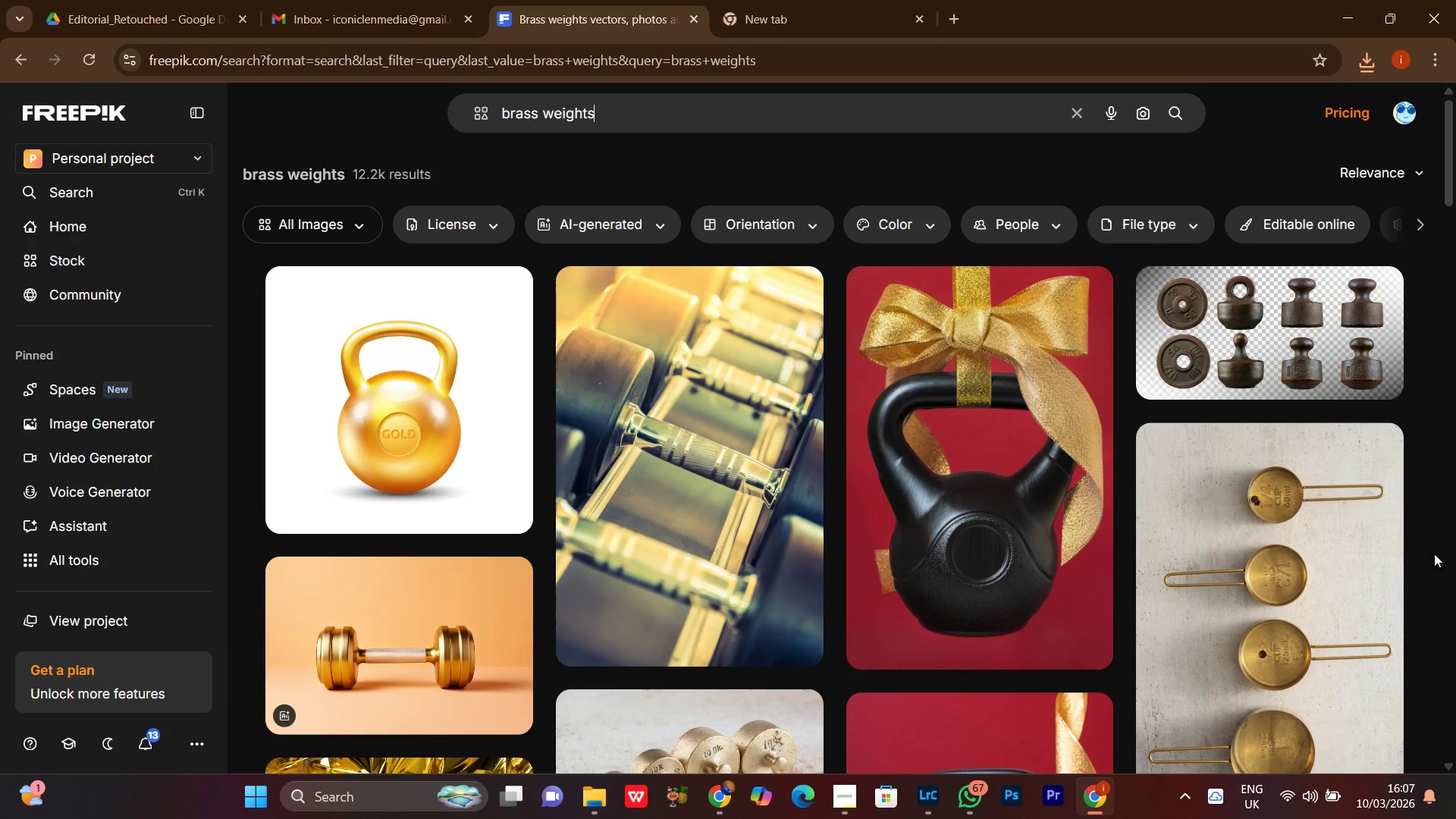 
scroll: coordinate [1428, 529], scroll_direction: down, amount: 8.0
 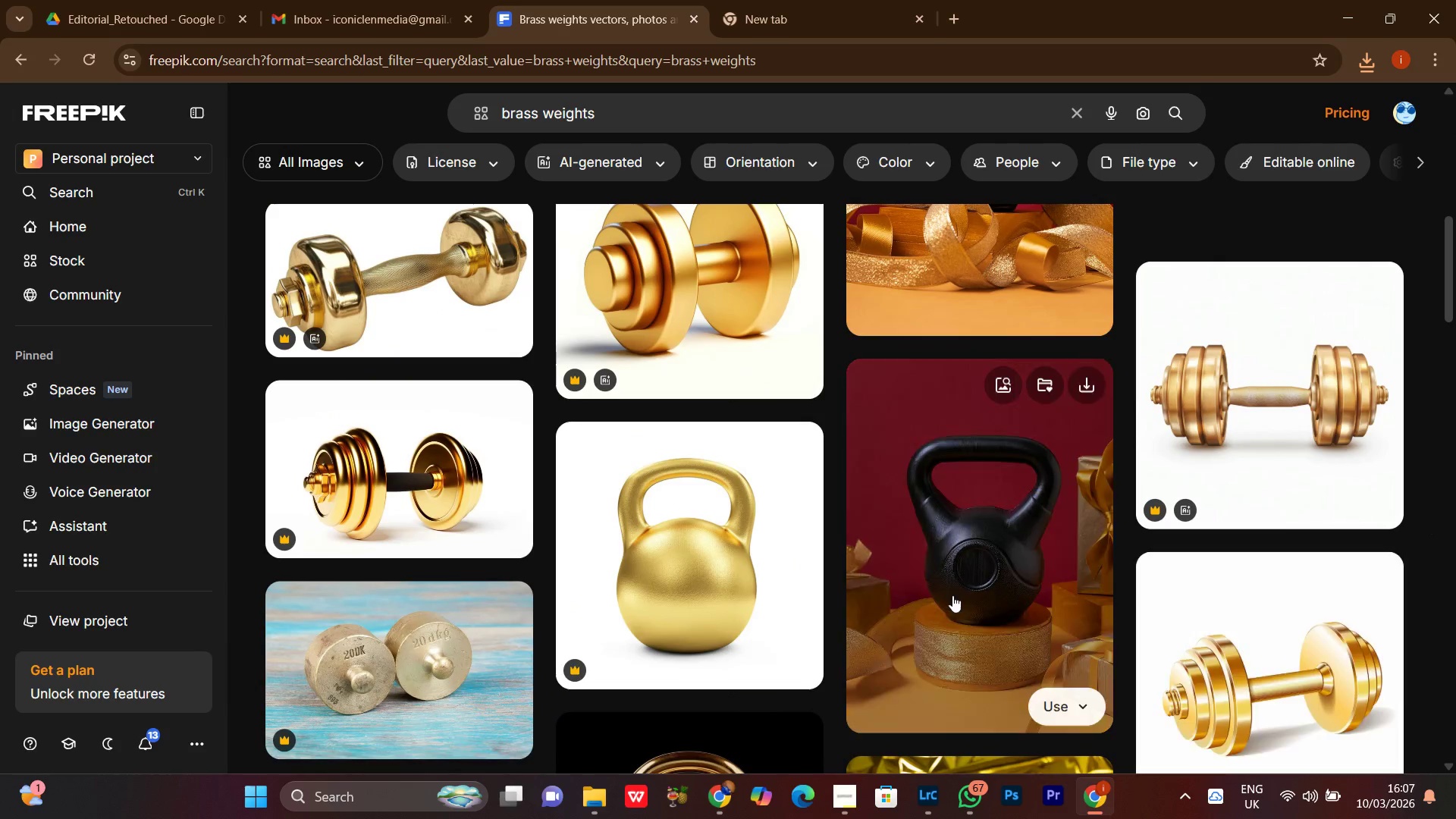 
left_click_drag(start_coordinate=[952, 592], to_coordinate=[933, 632])
 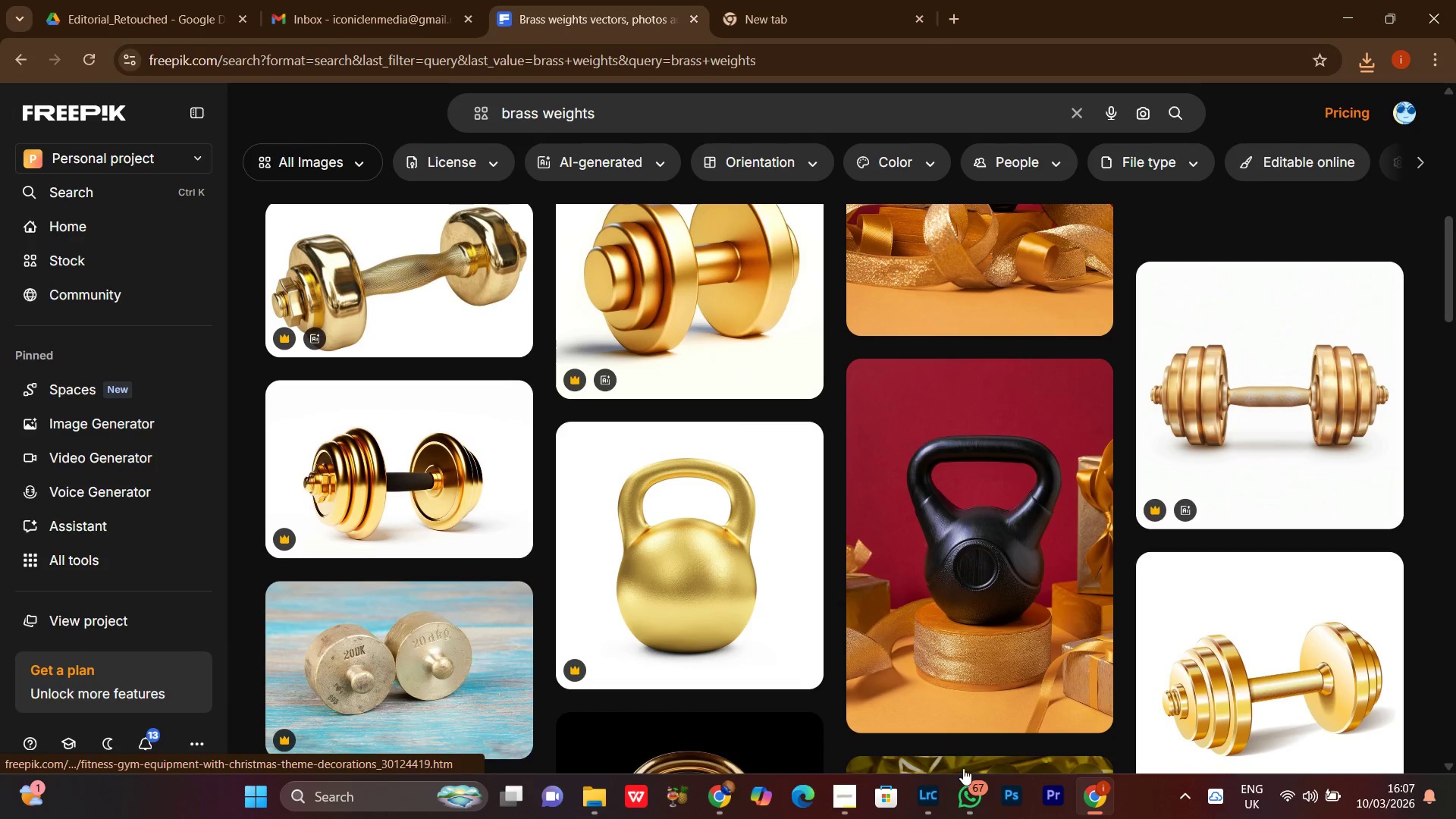 
left_click_drag(start_coordinate=[1082, 754], to_coordinate=[893, 475])
 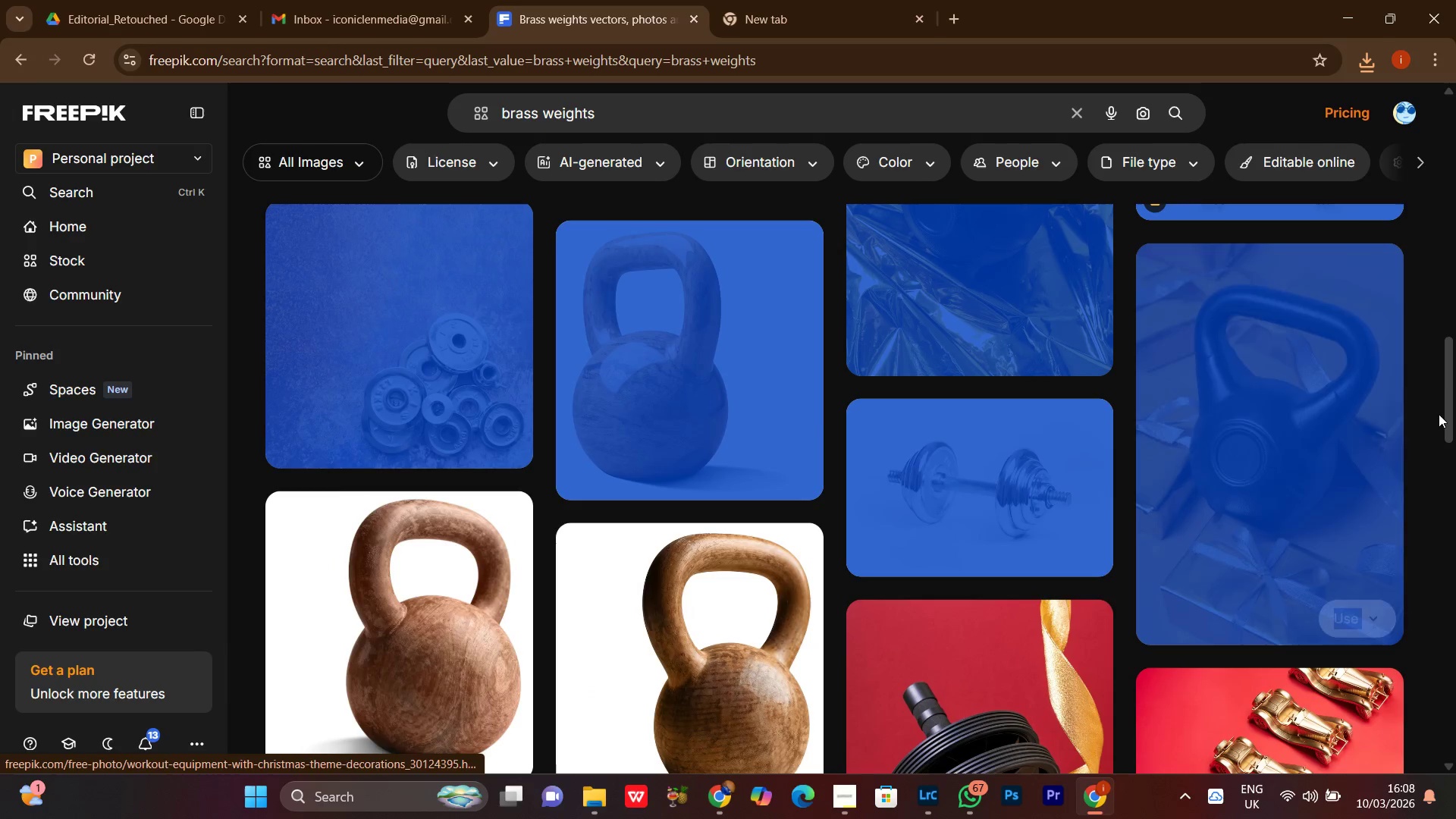 
left_click([1453, 391])
 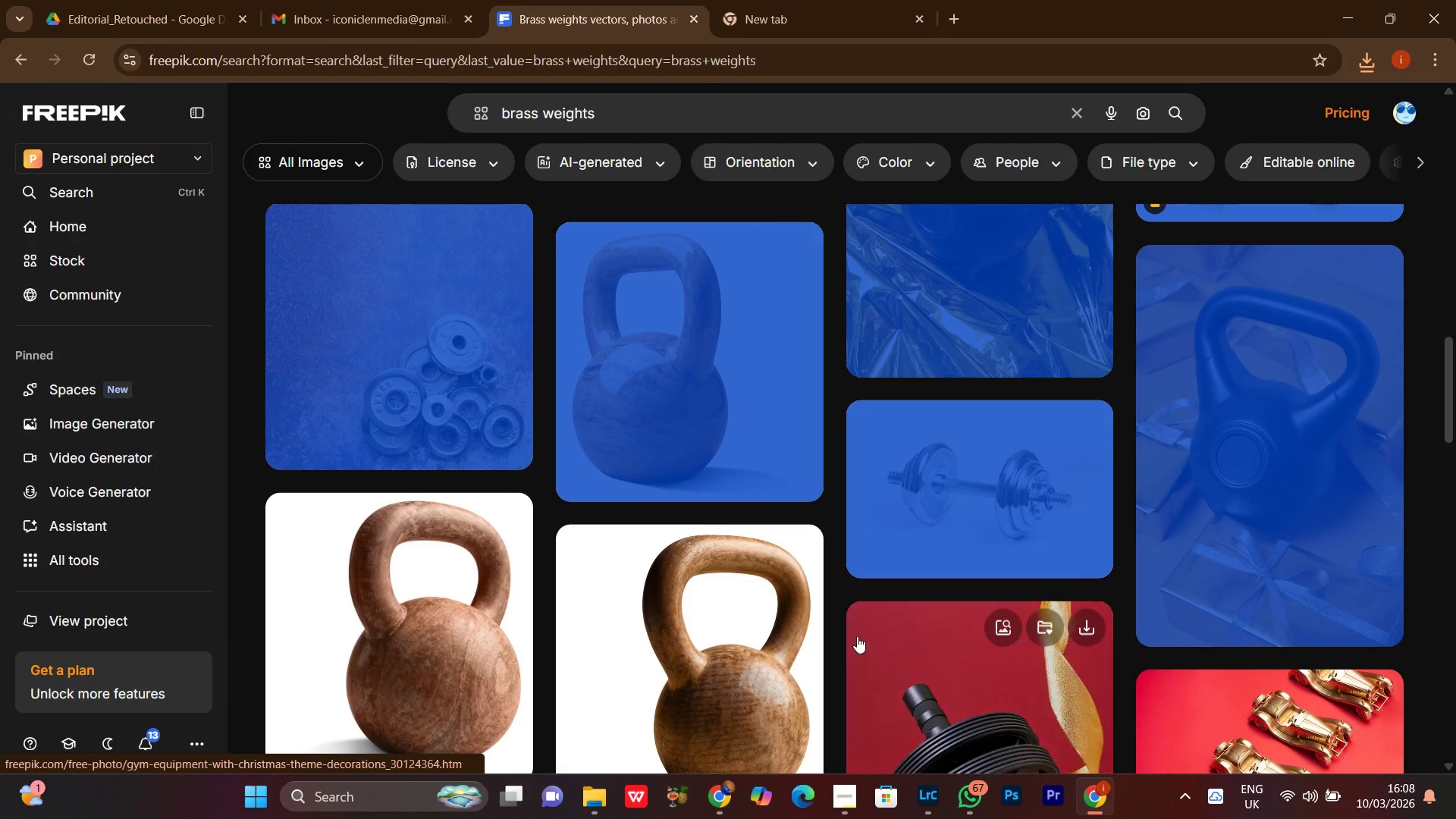 
left_click([831, 591])
 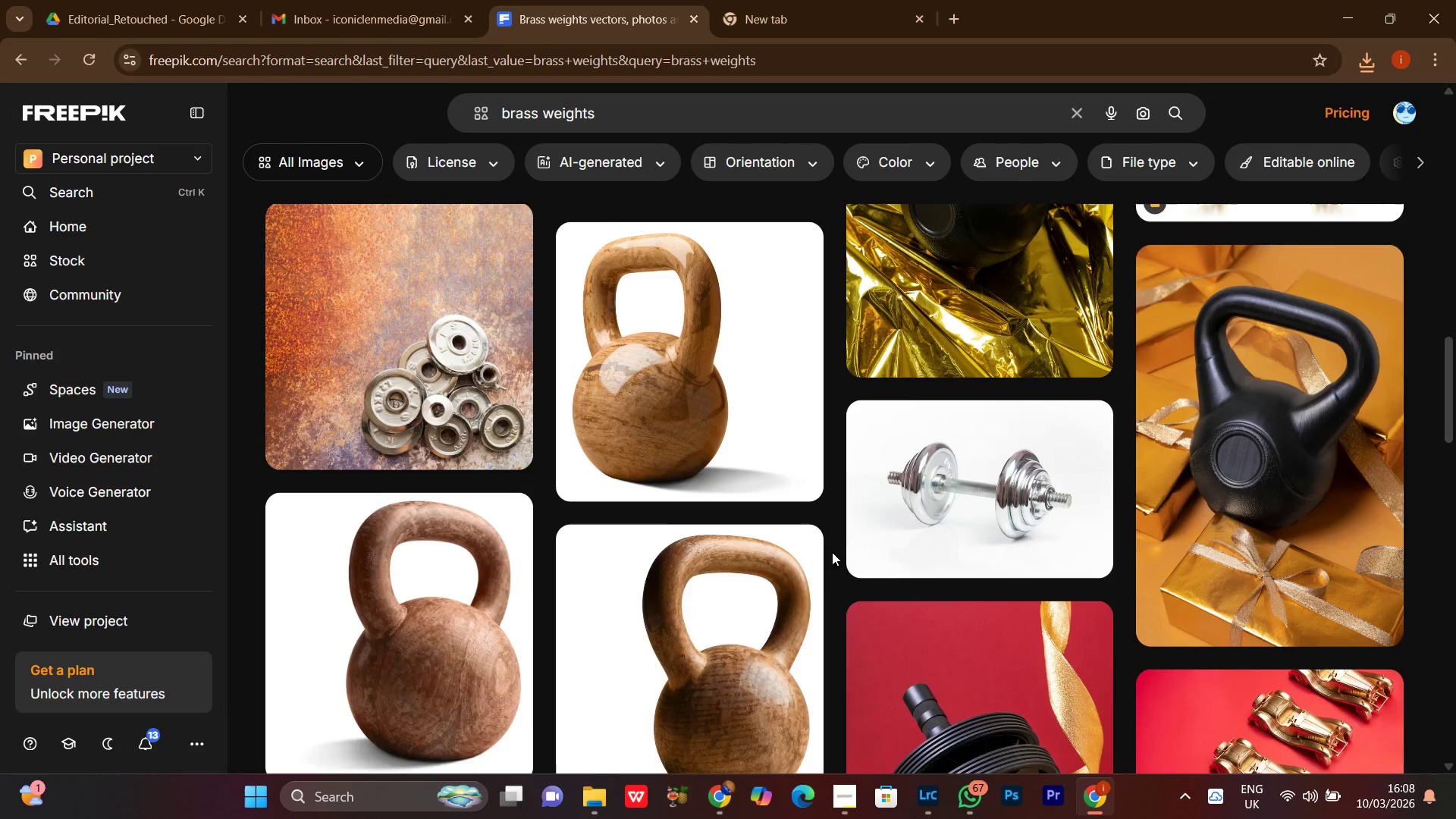 
scroll: coordinate [832, 552], scroll_direction: up, amount: 4.0
 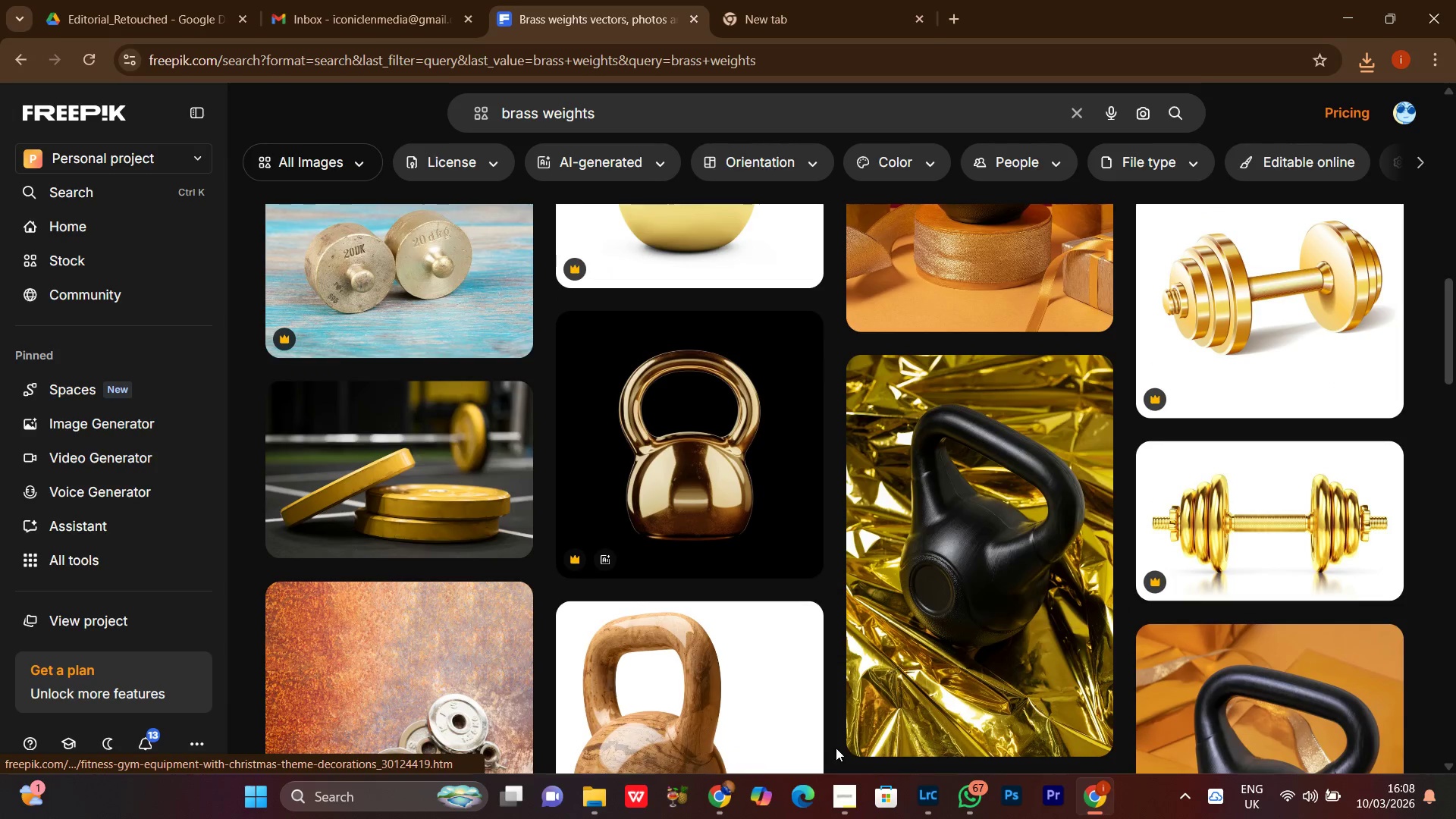 
left_click([849, 796])